 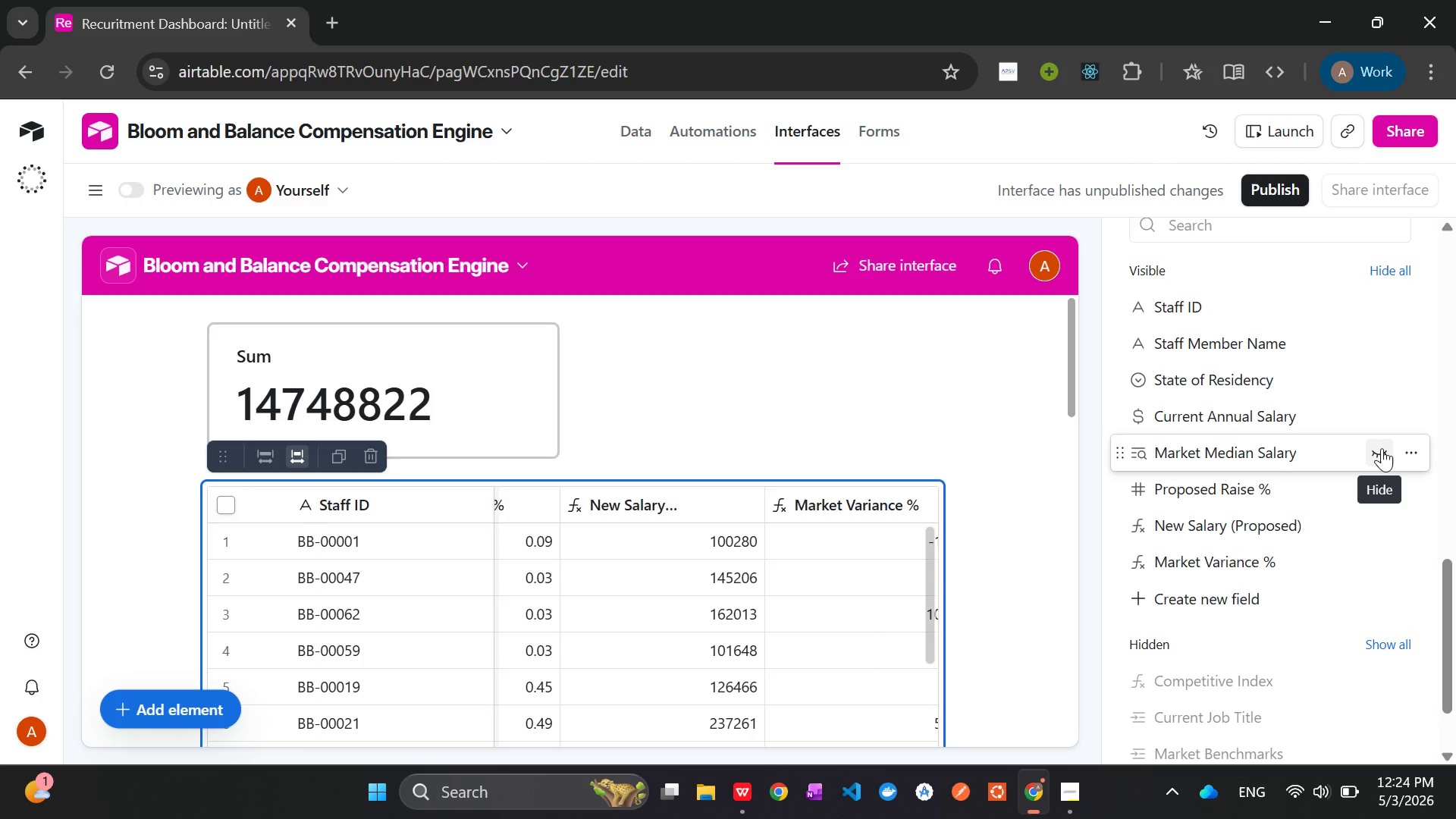 
left_click([1382, 448])
 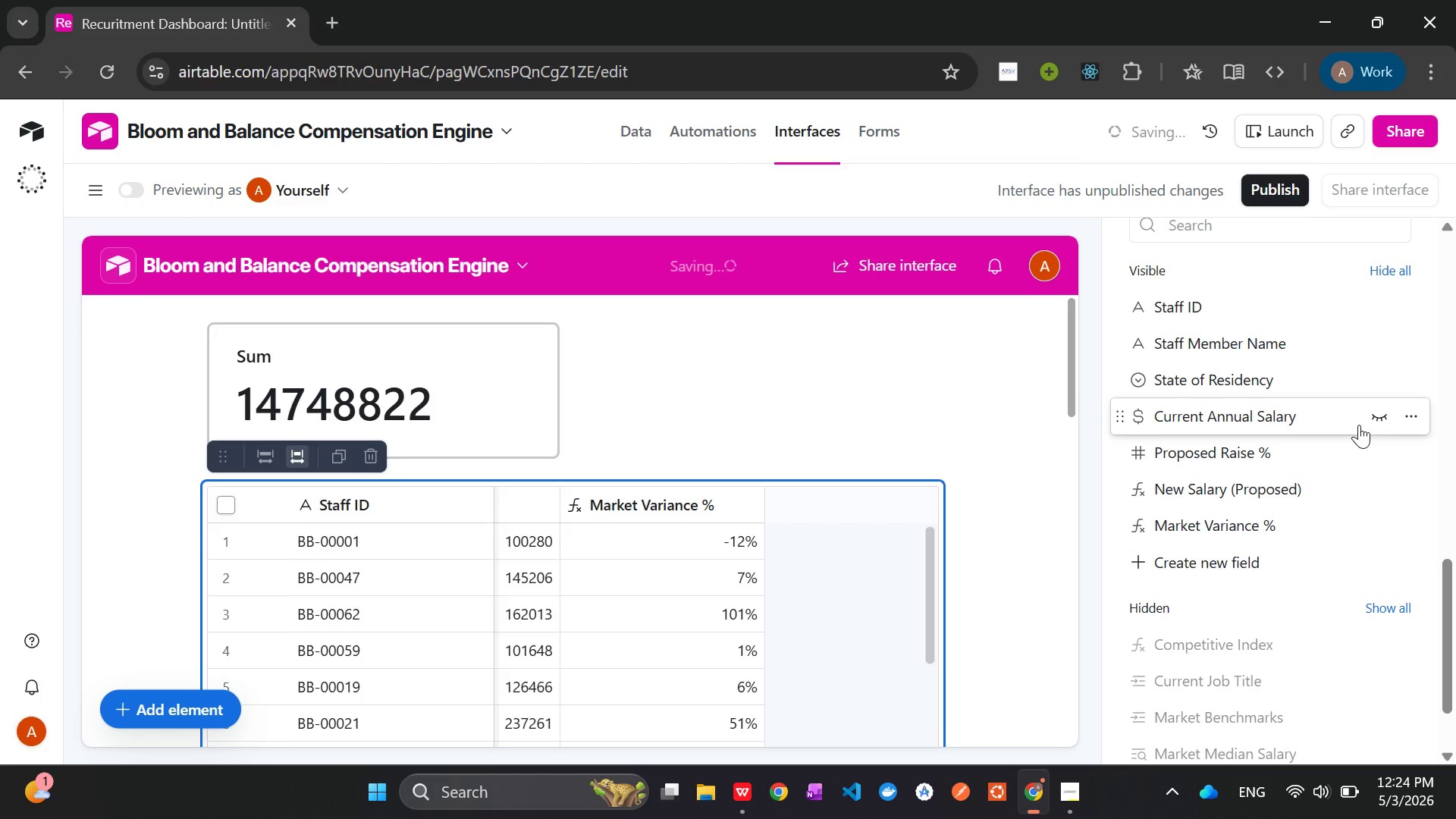 
left_click([1370, 412])
 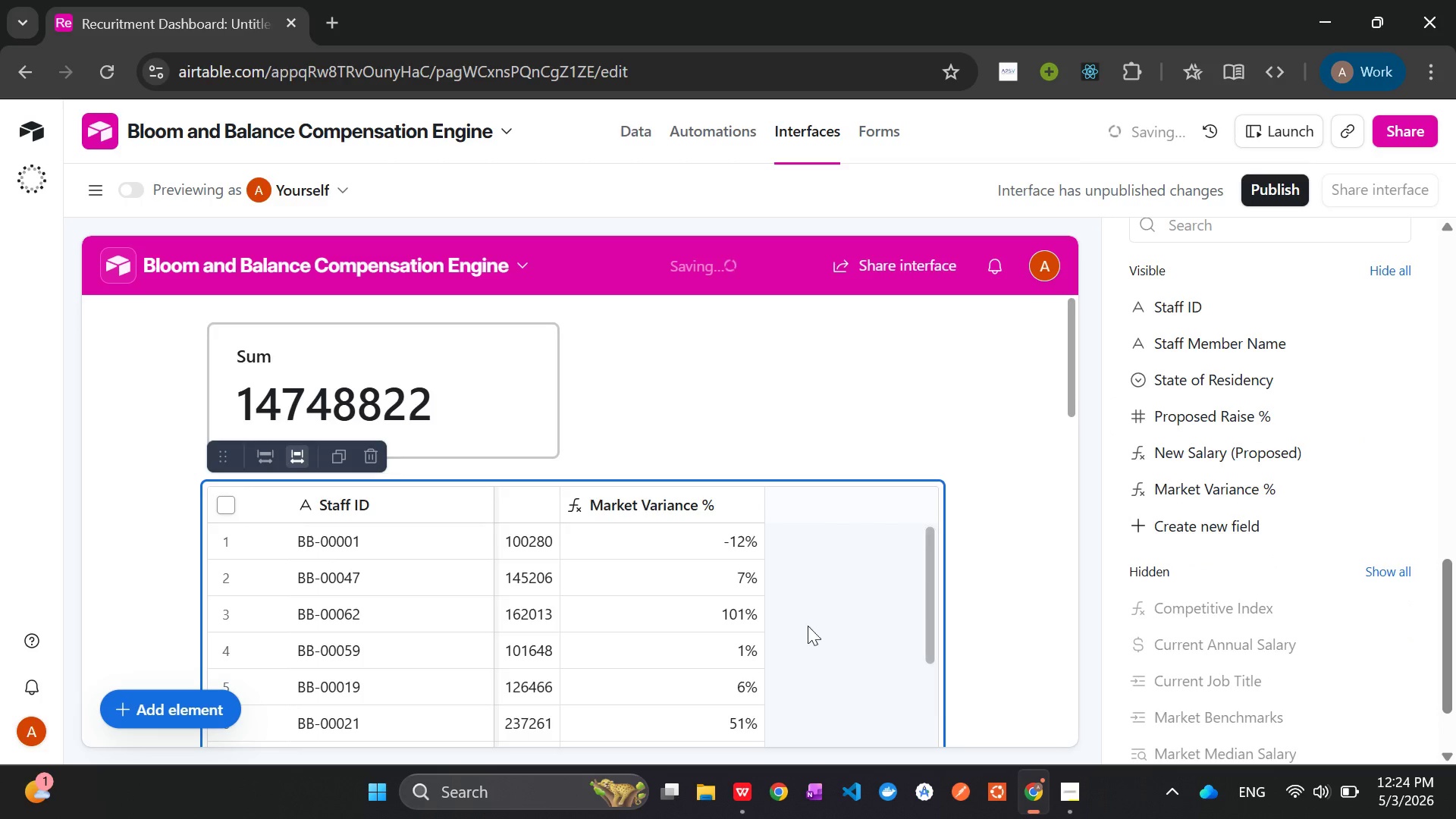 
left_click([874, 627])
 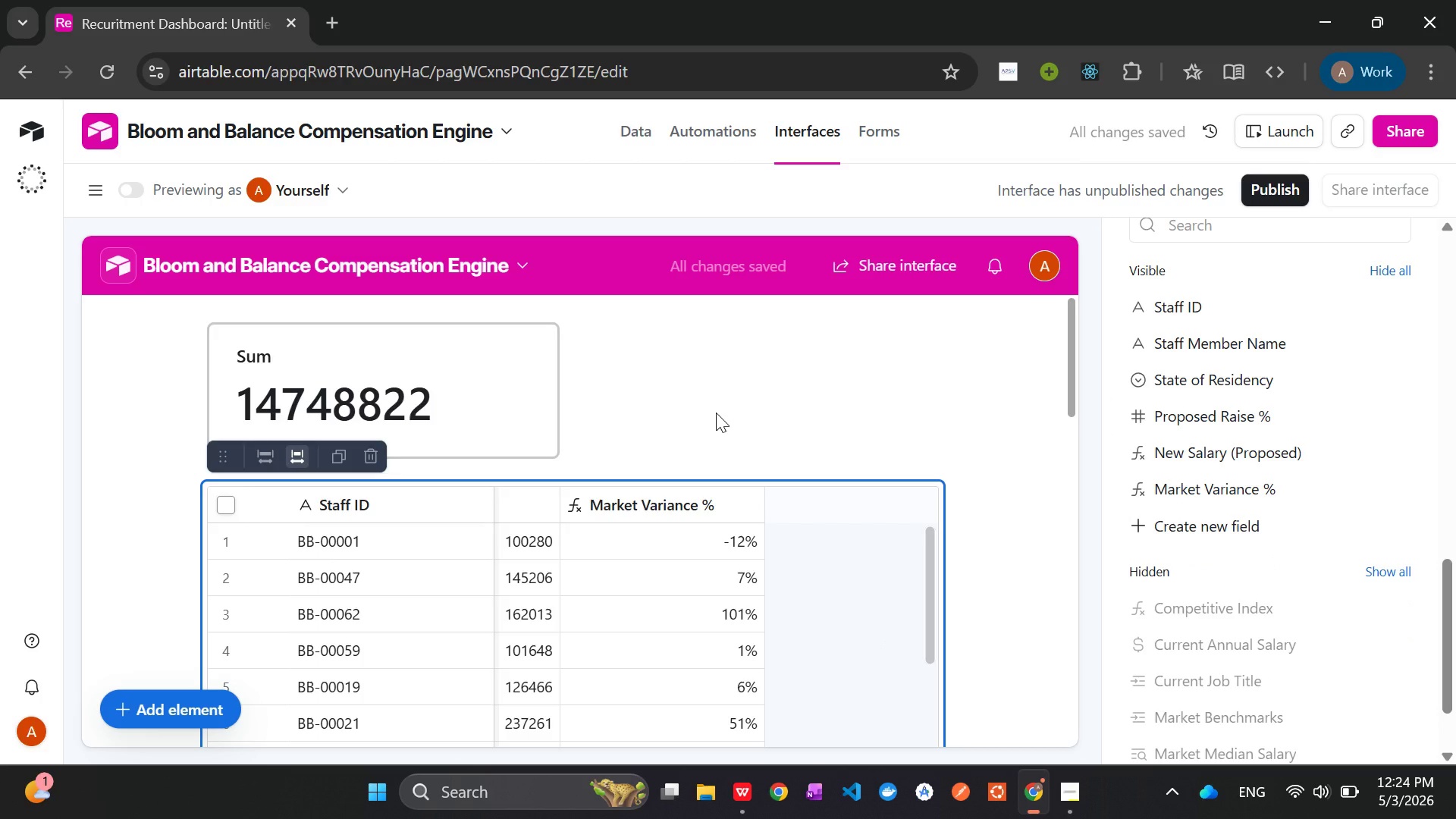 
left_click([716, 413])
 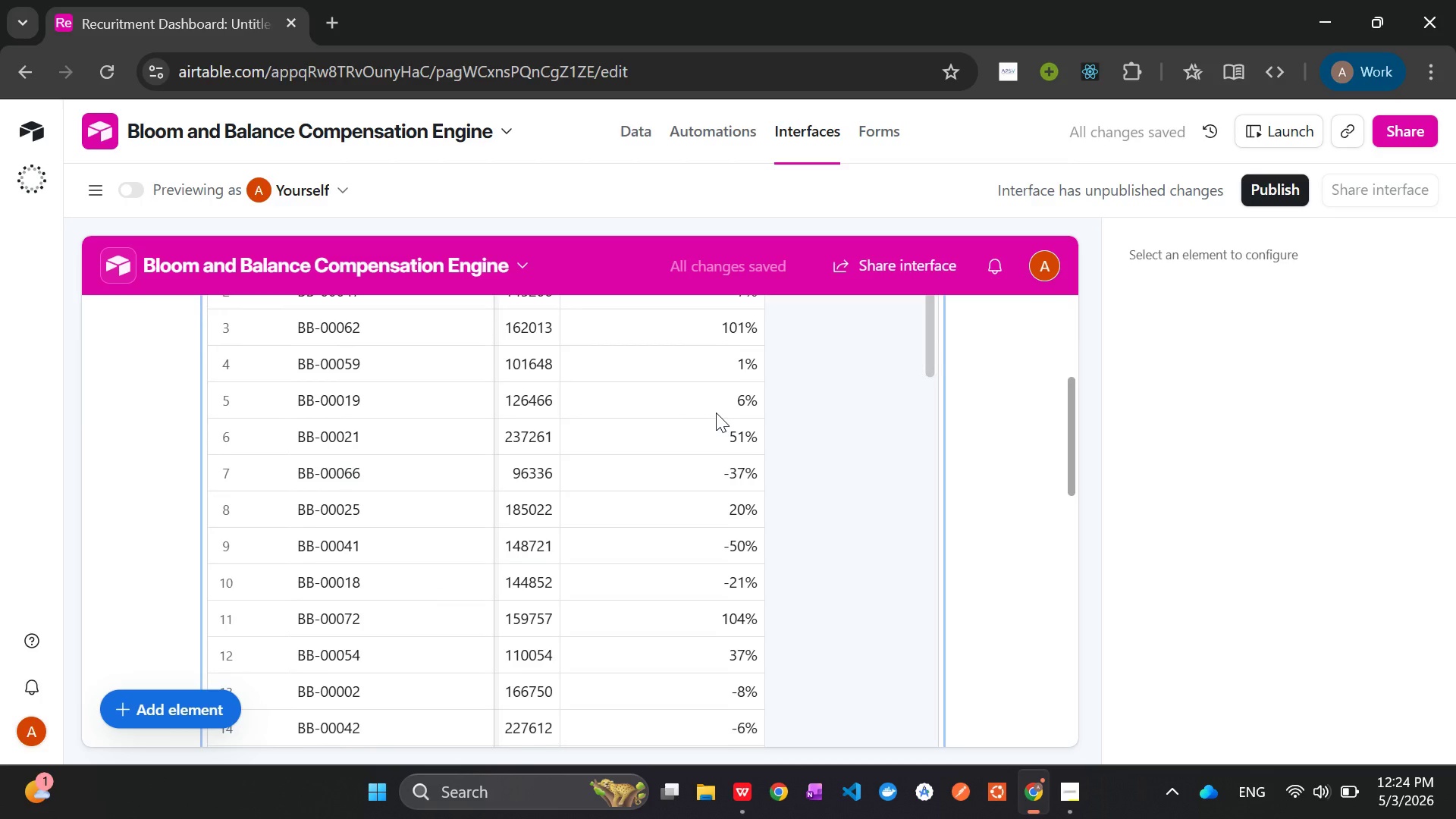 
left_click([716, 413])
 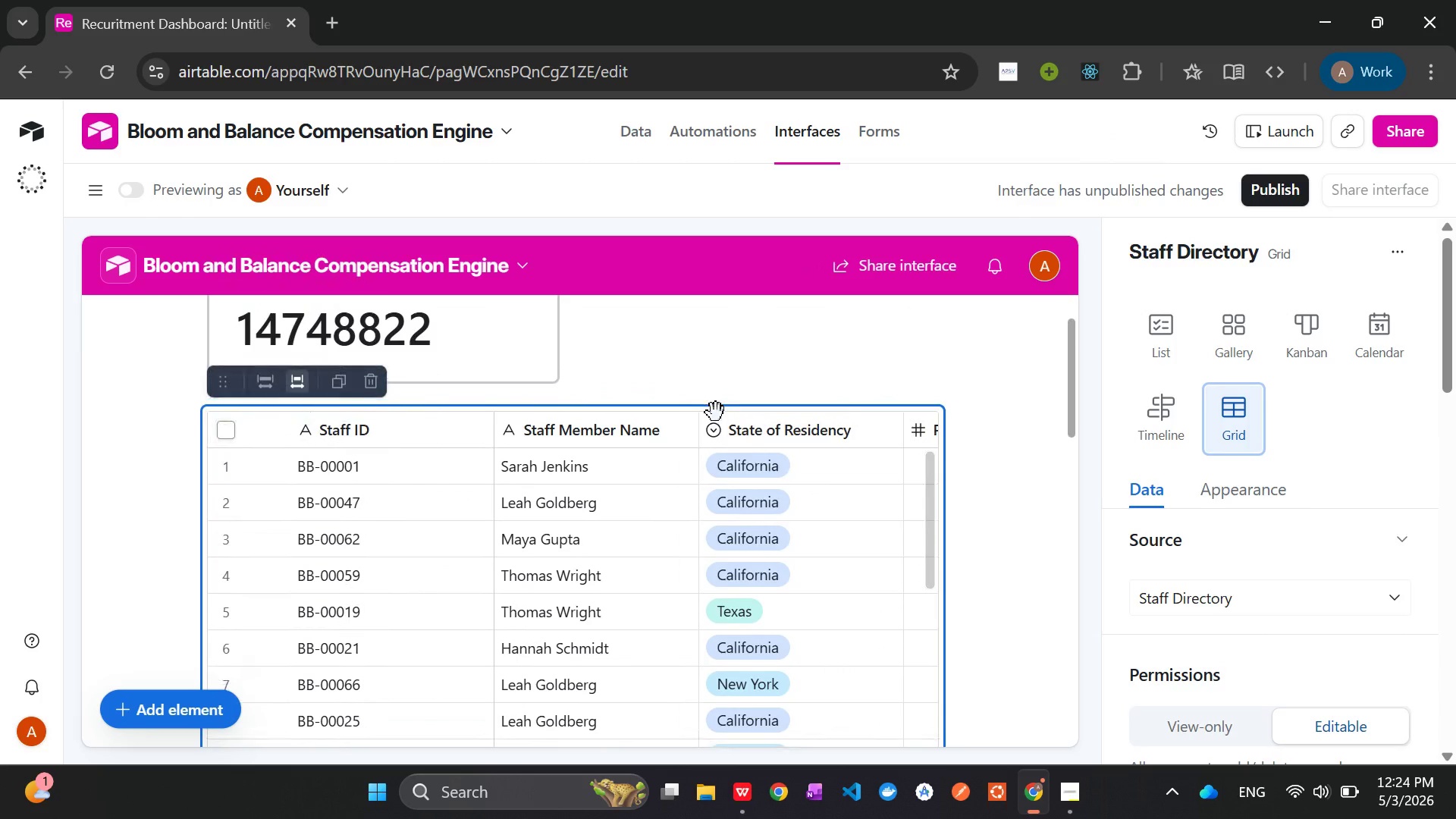 
wait(6.26)
 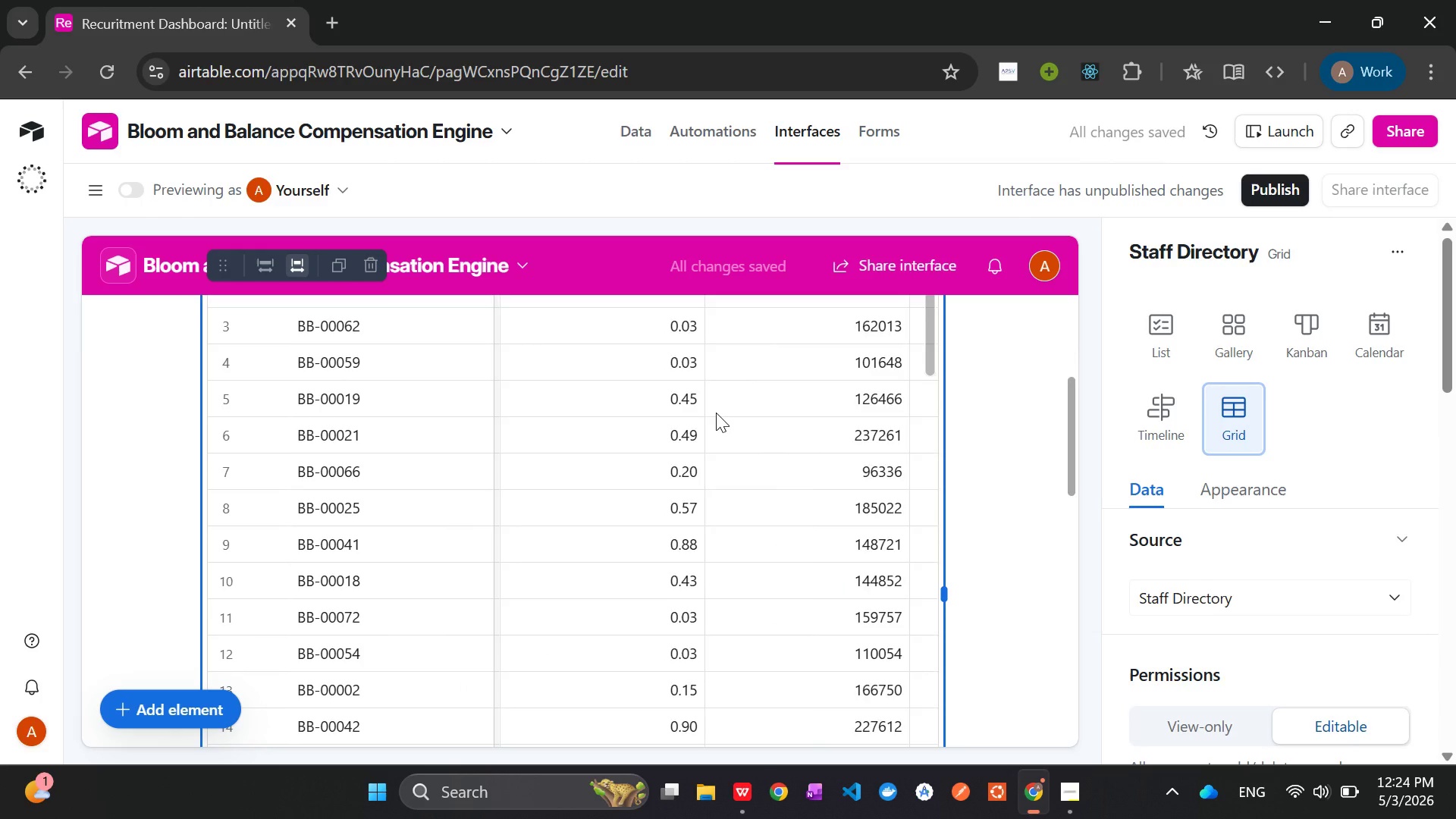 
mouse_move([758, 582])
 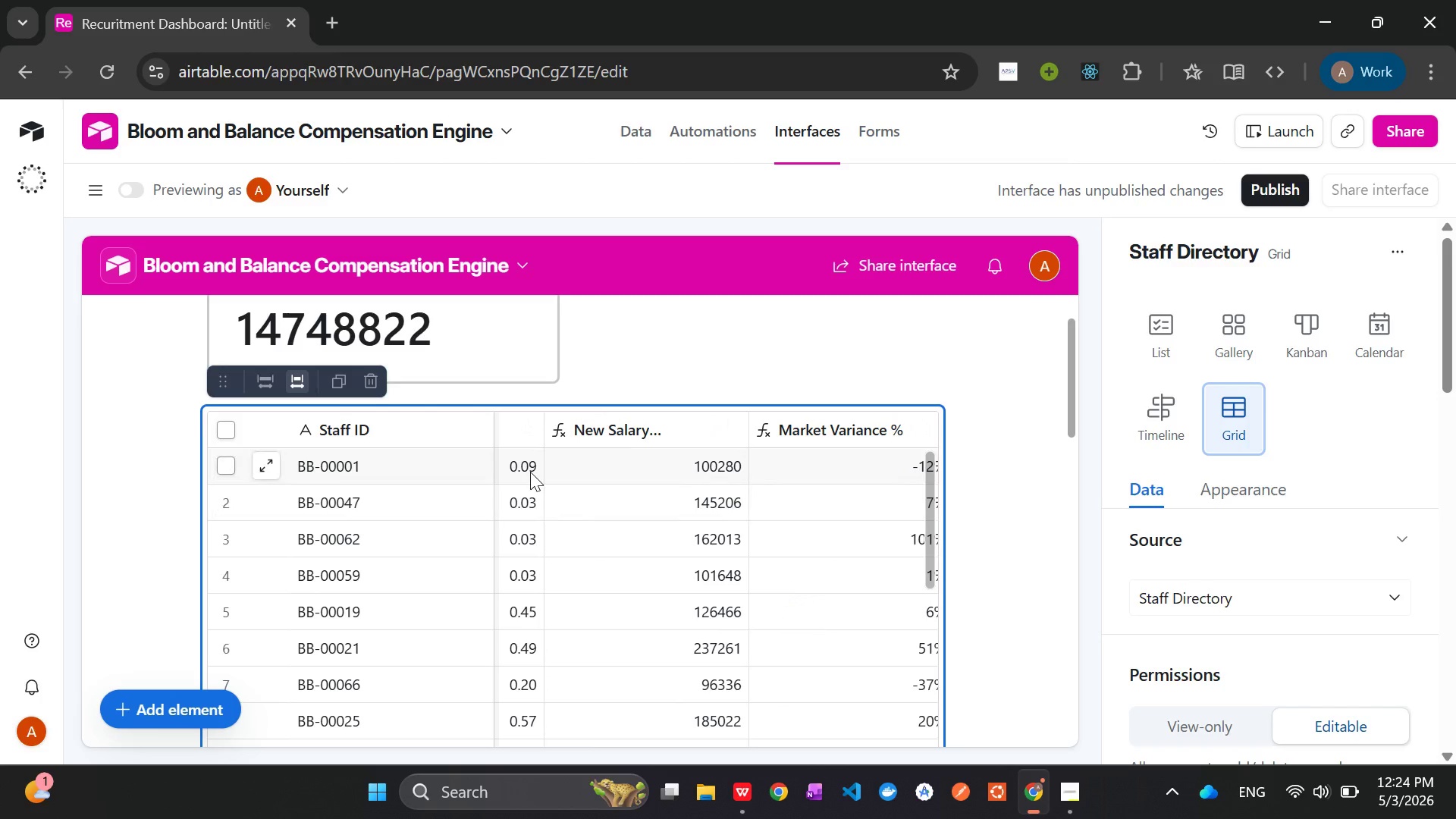 
left_click([532, 472])
 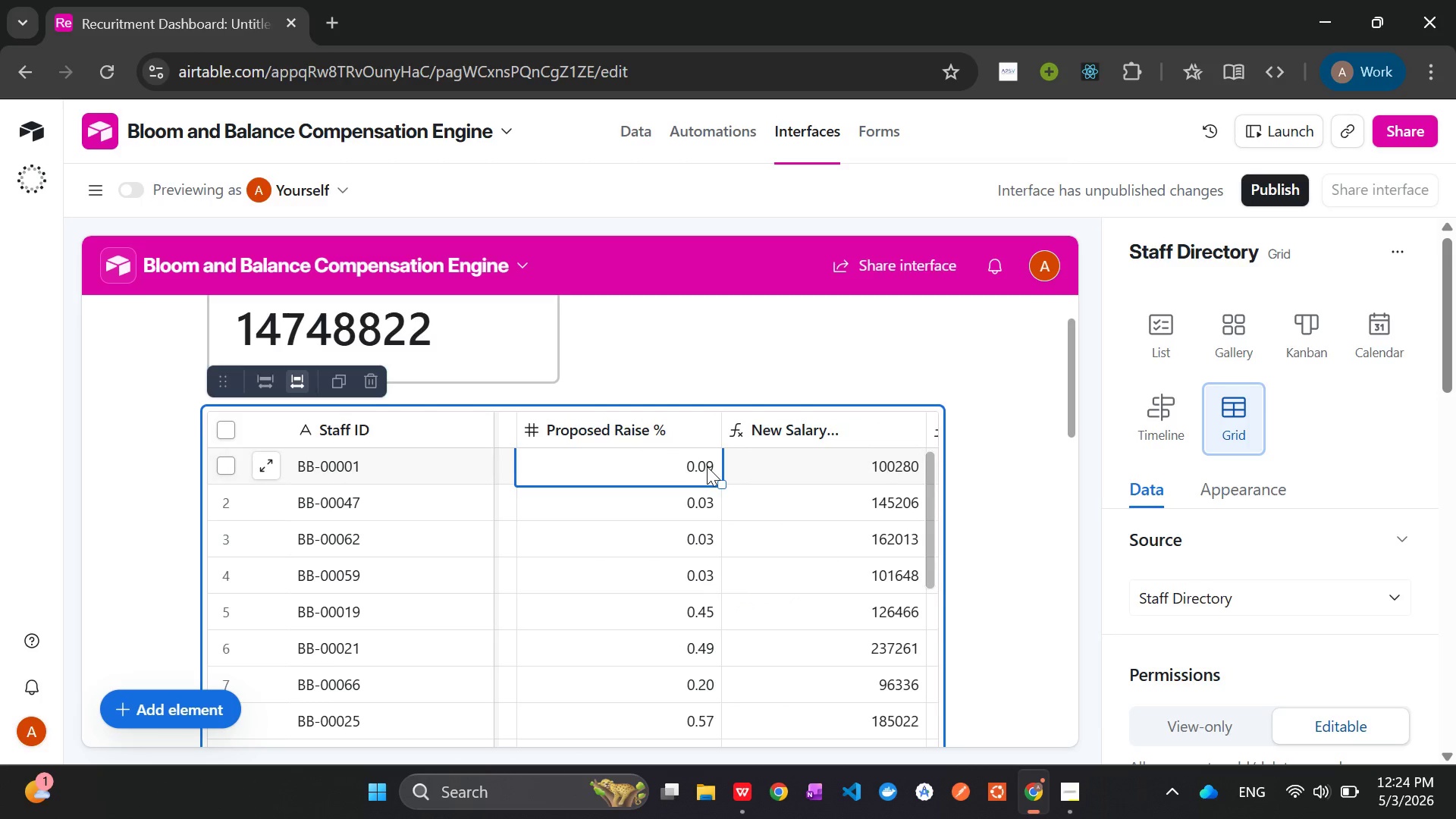 
double_click([708, 466])
 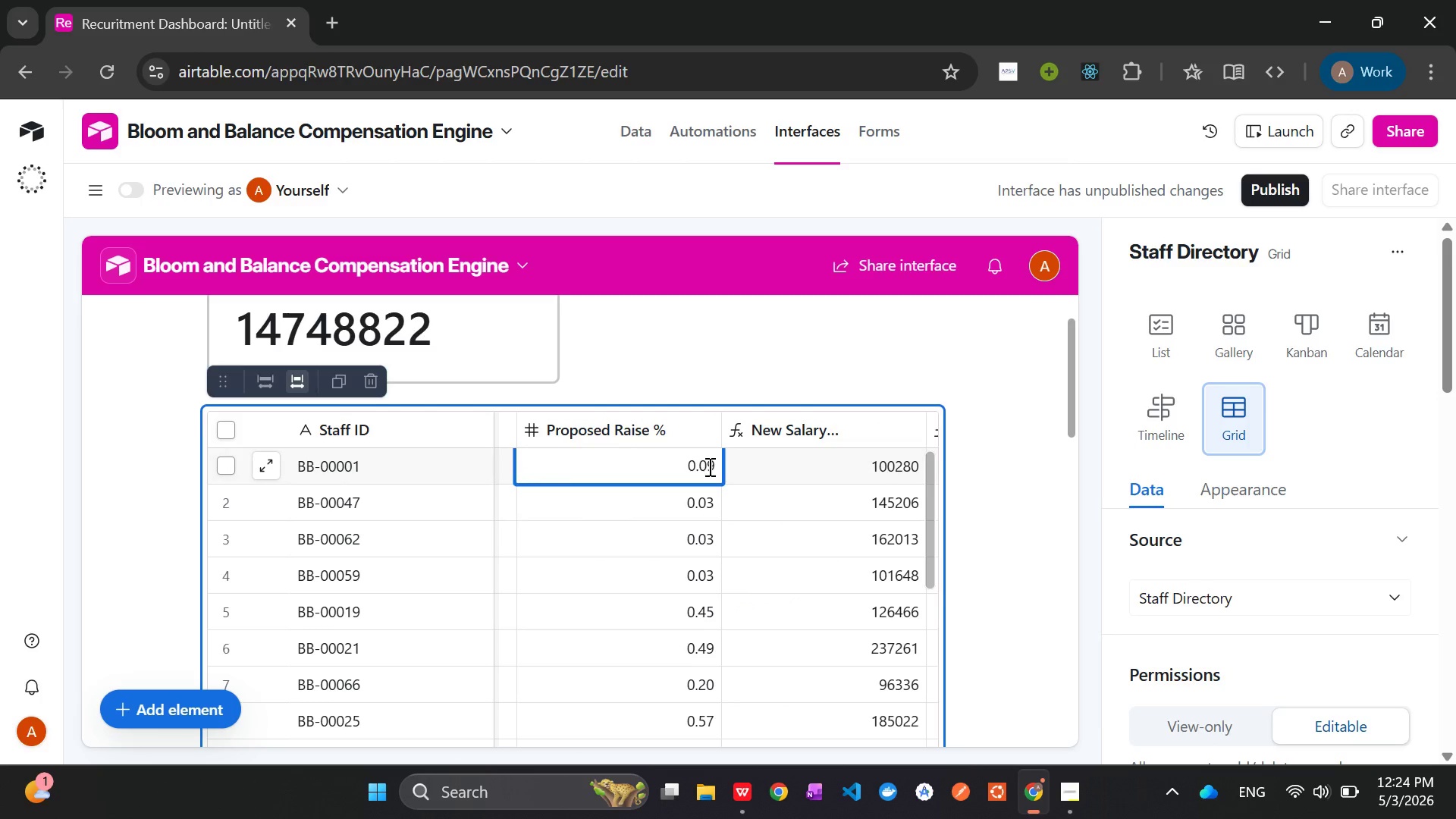 
key(Backspace)
key(Backspace)
type(16)
 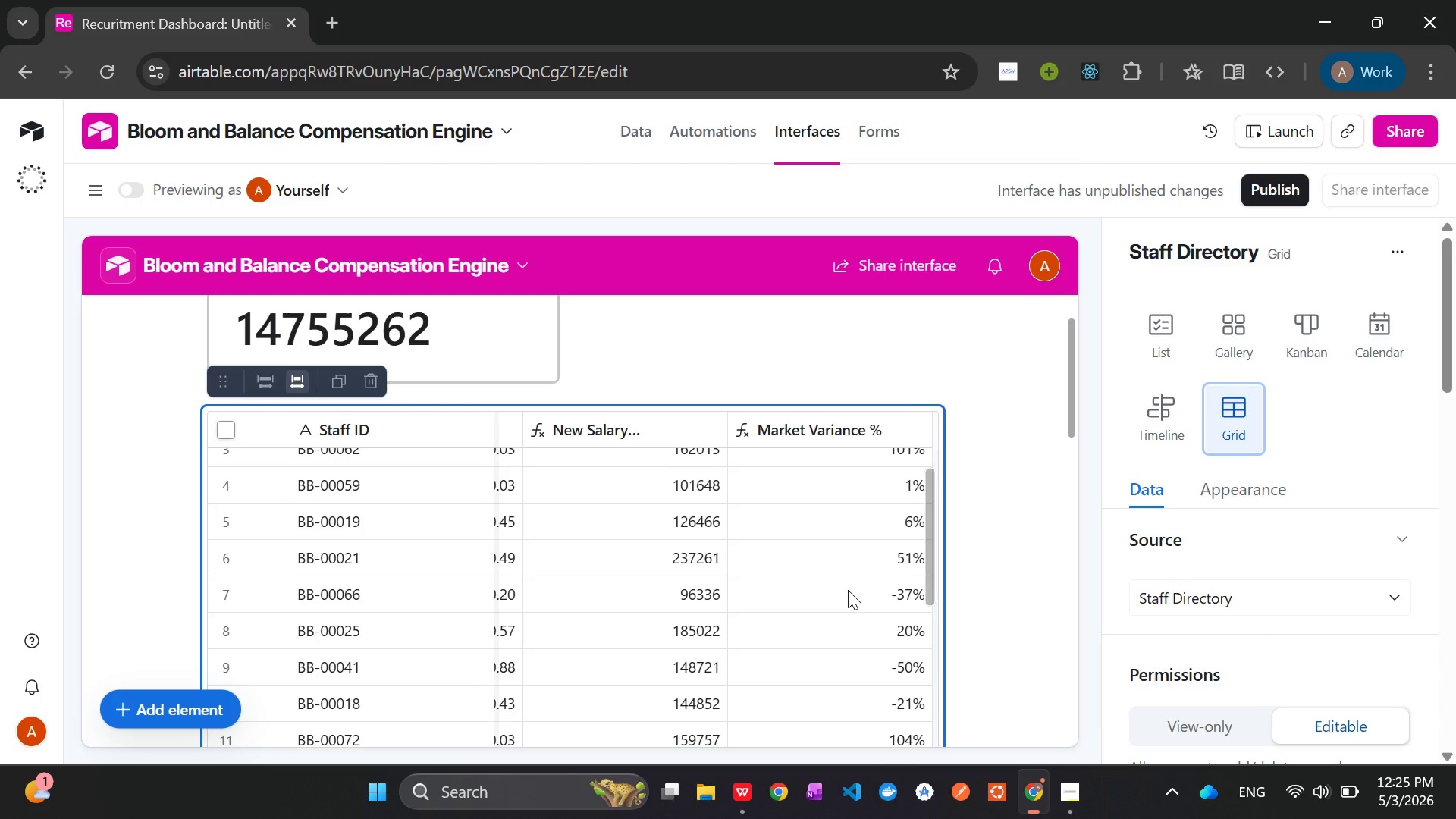 
wait(29.91)
 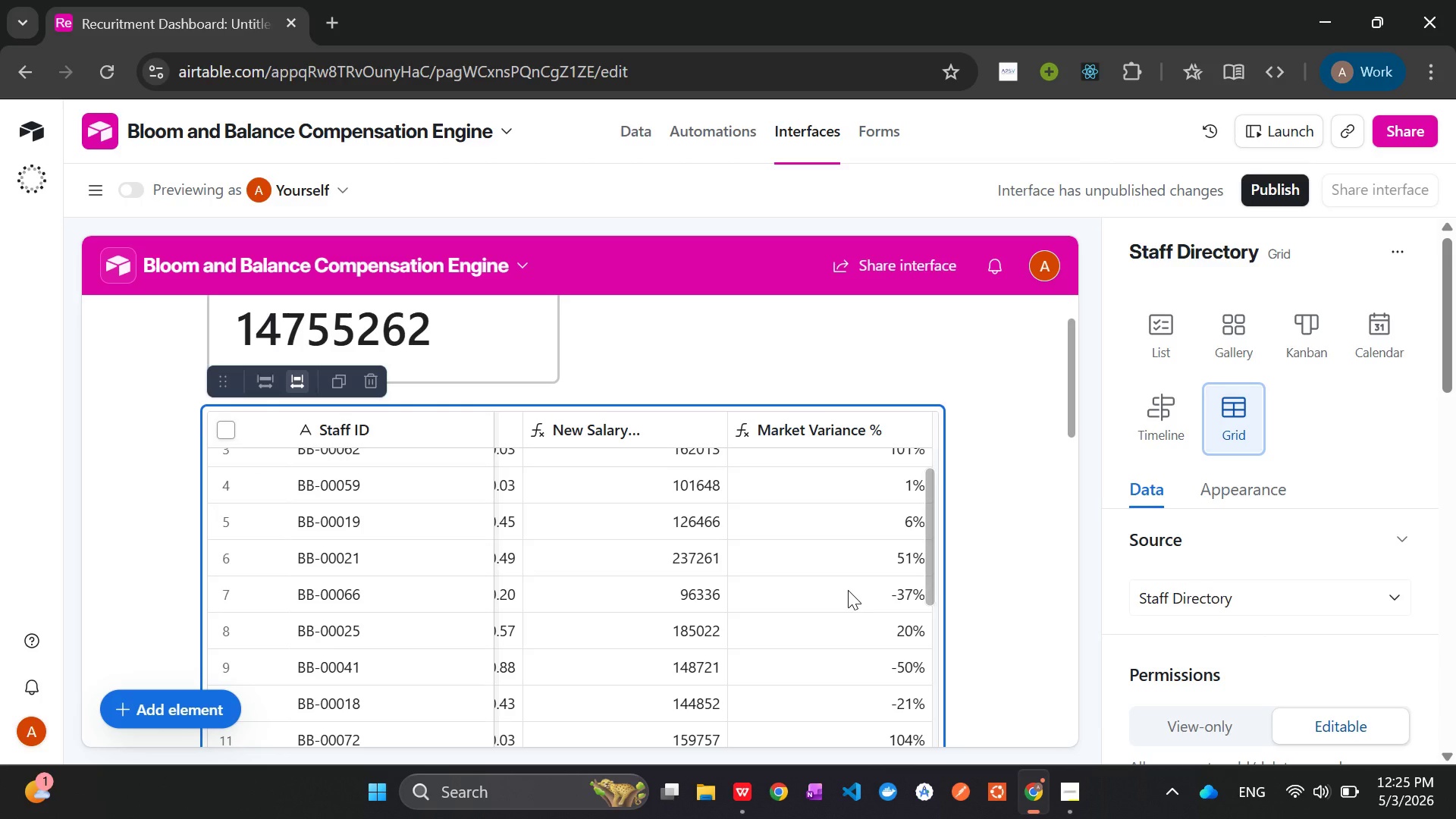 
left_click([468, 382])
 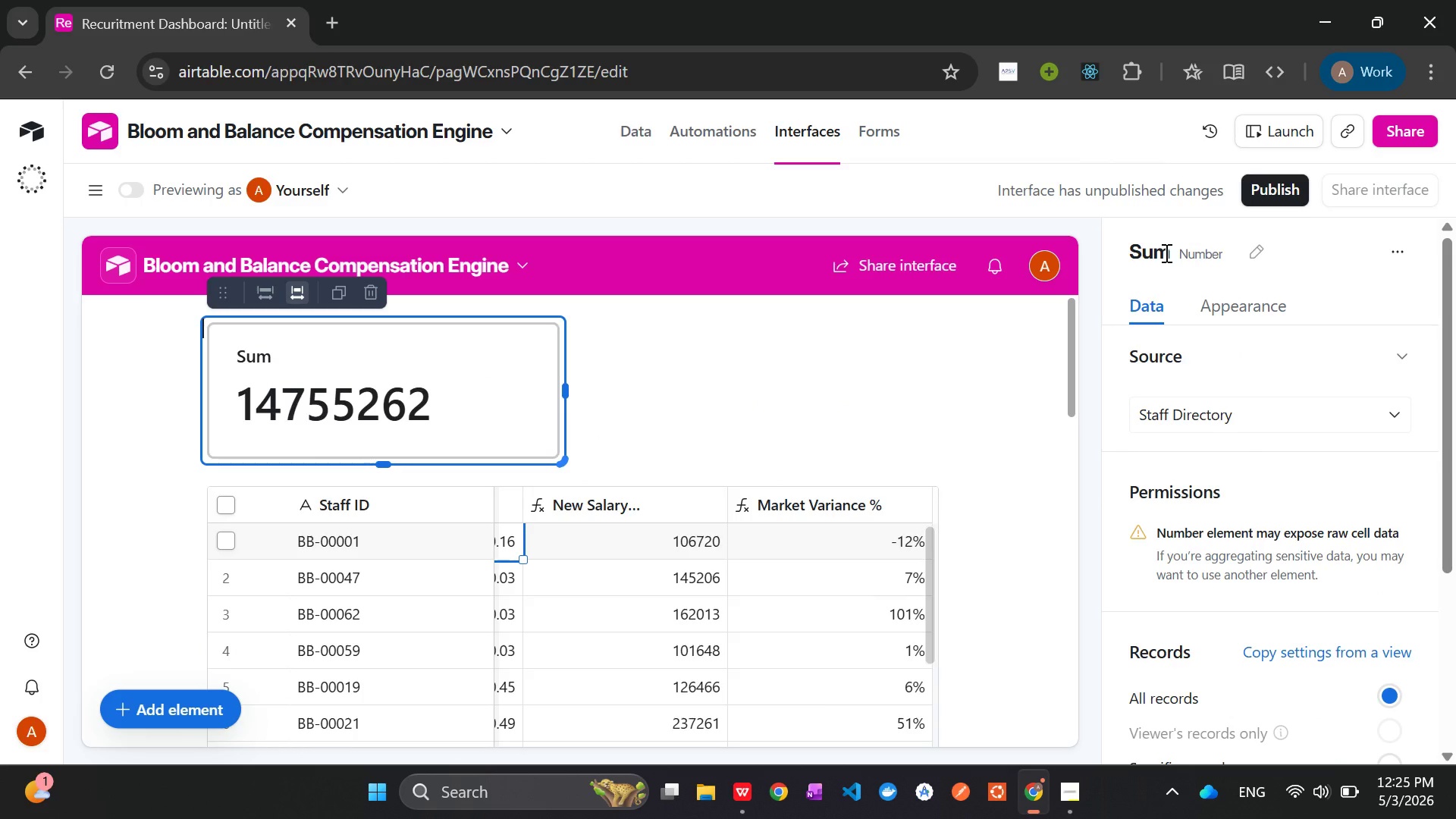 
double_click([1165, 253])
 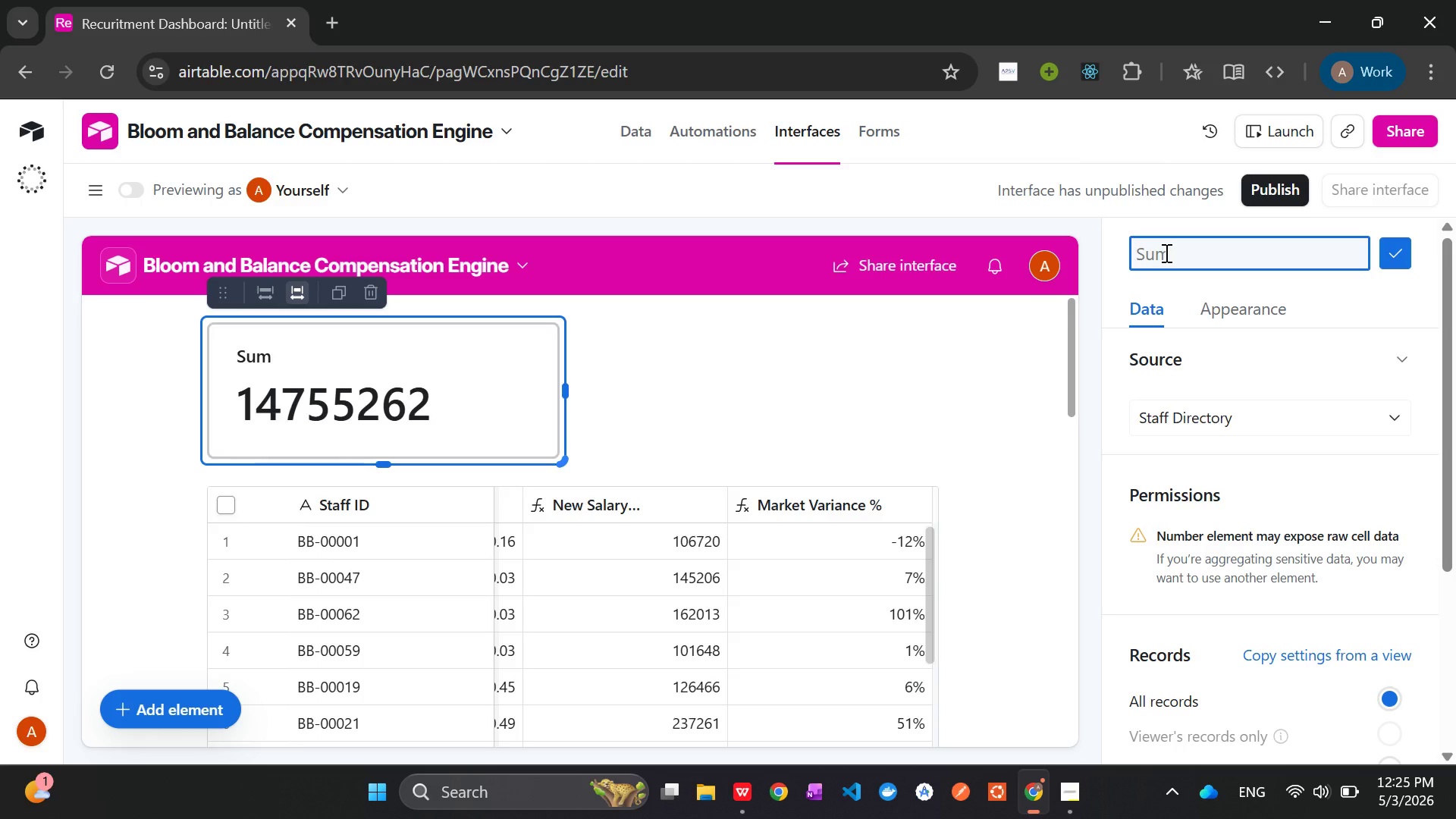 
wait(15.05)
 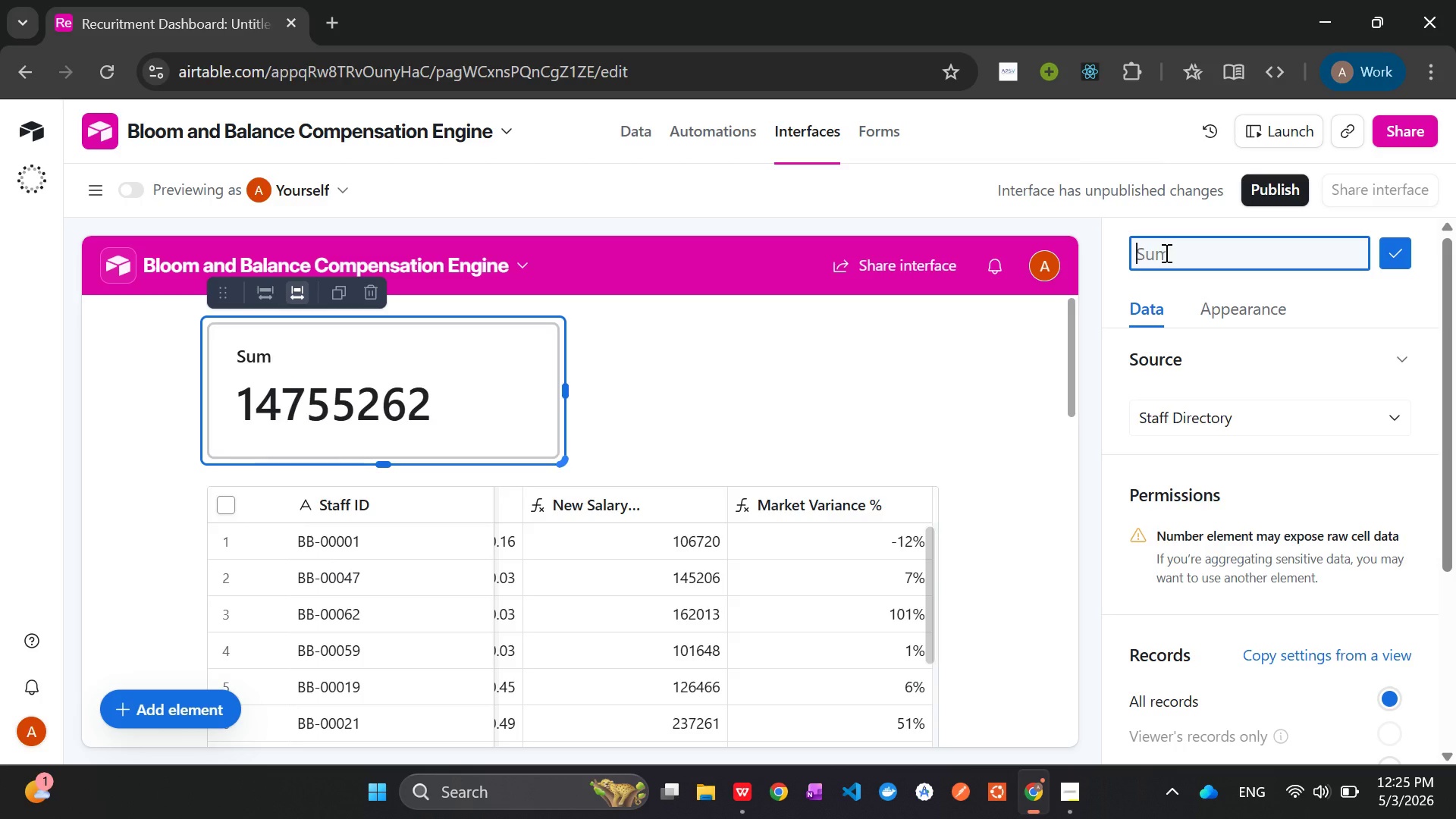 
type(Average Paygab by State)
 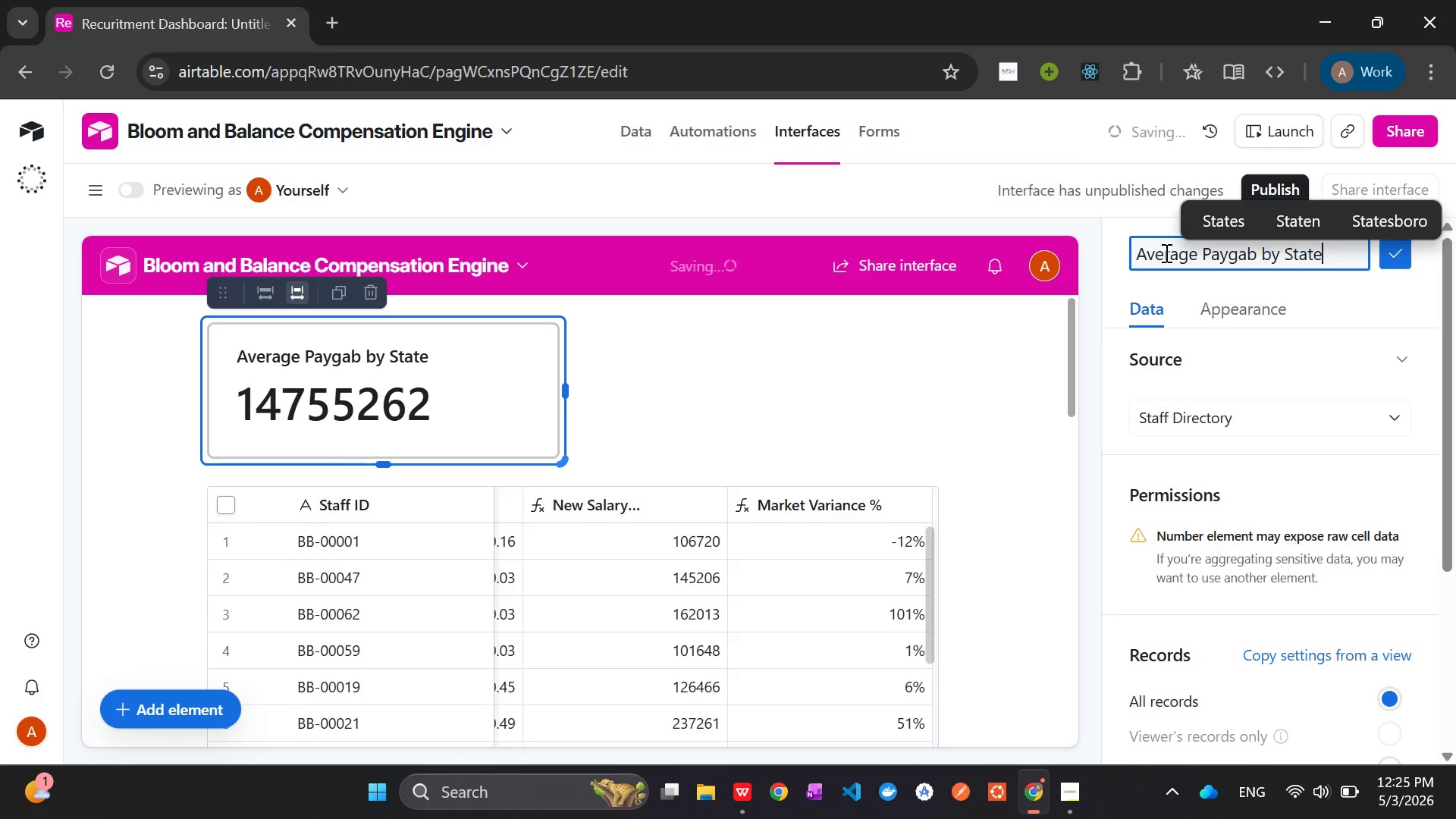 
key(Control+A)
 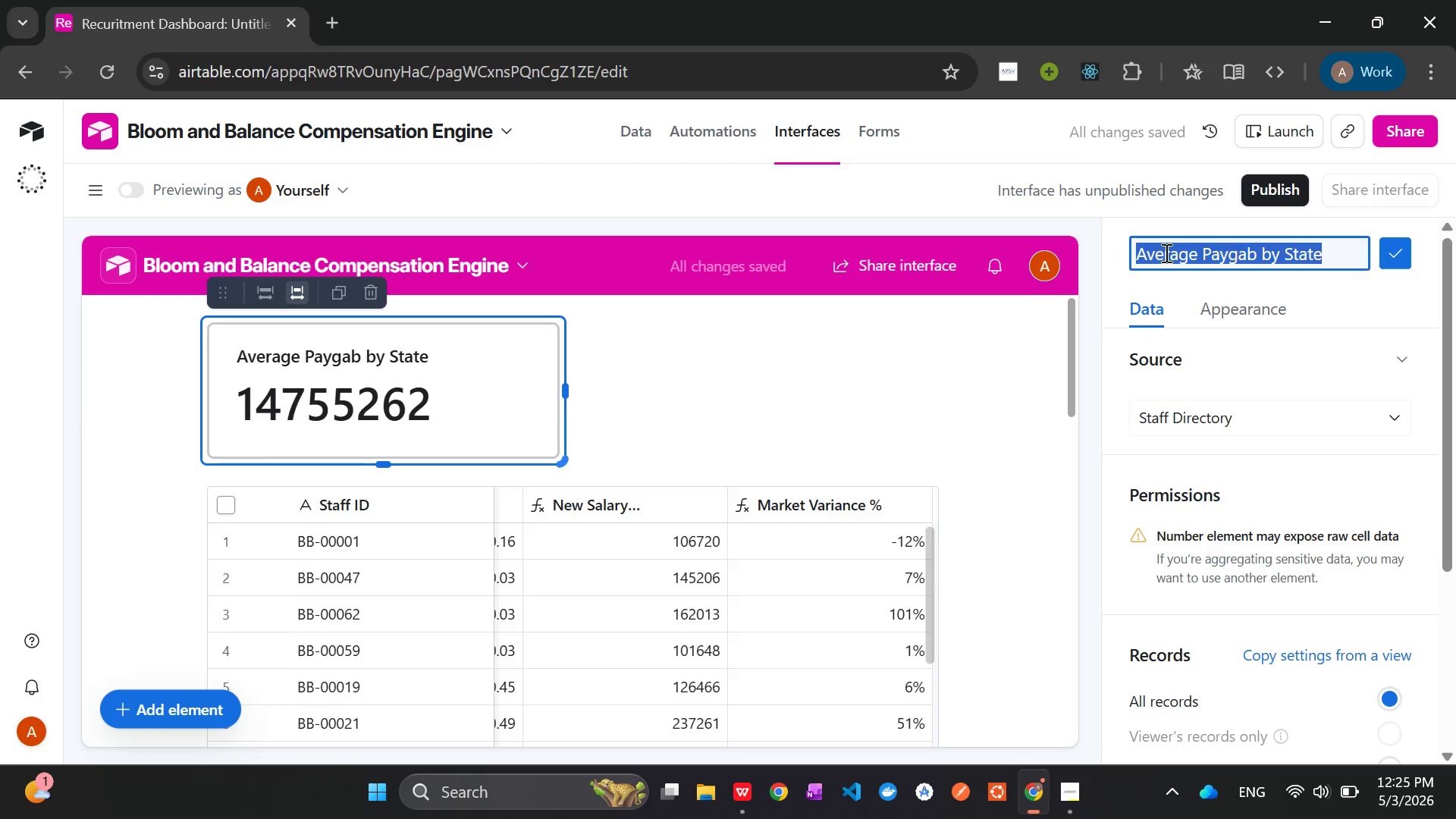 
key(Control+X)
 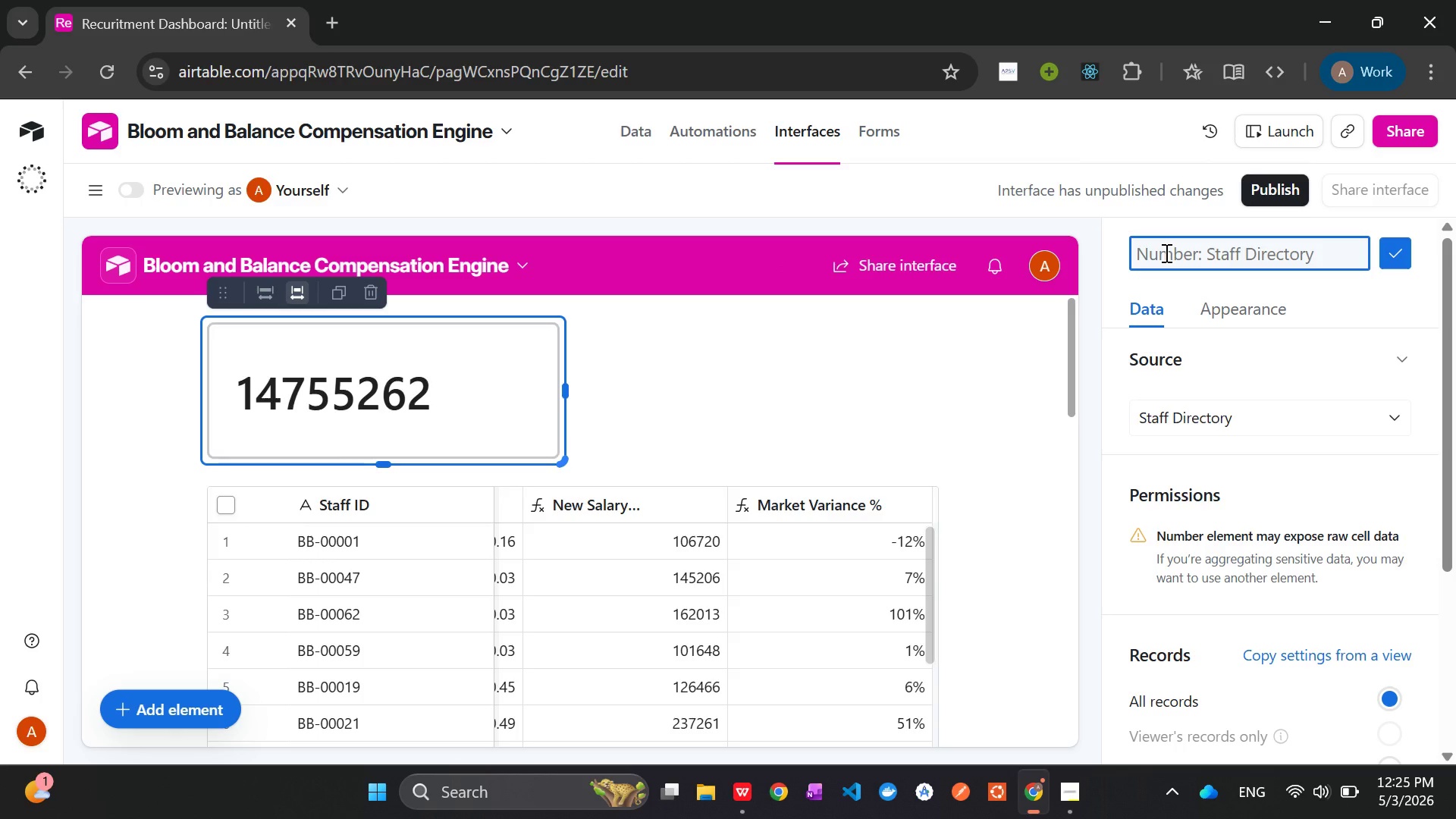 
wait(17.02)
 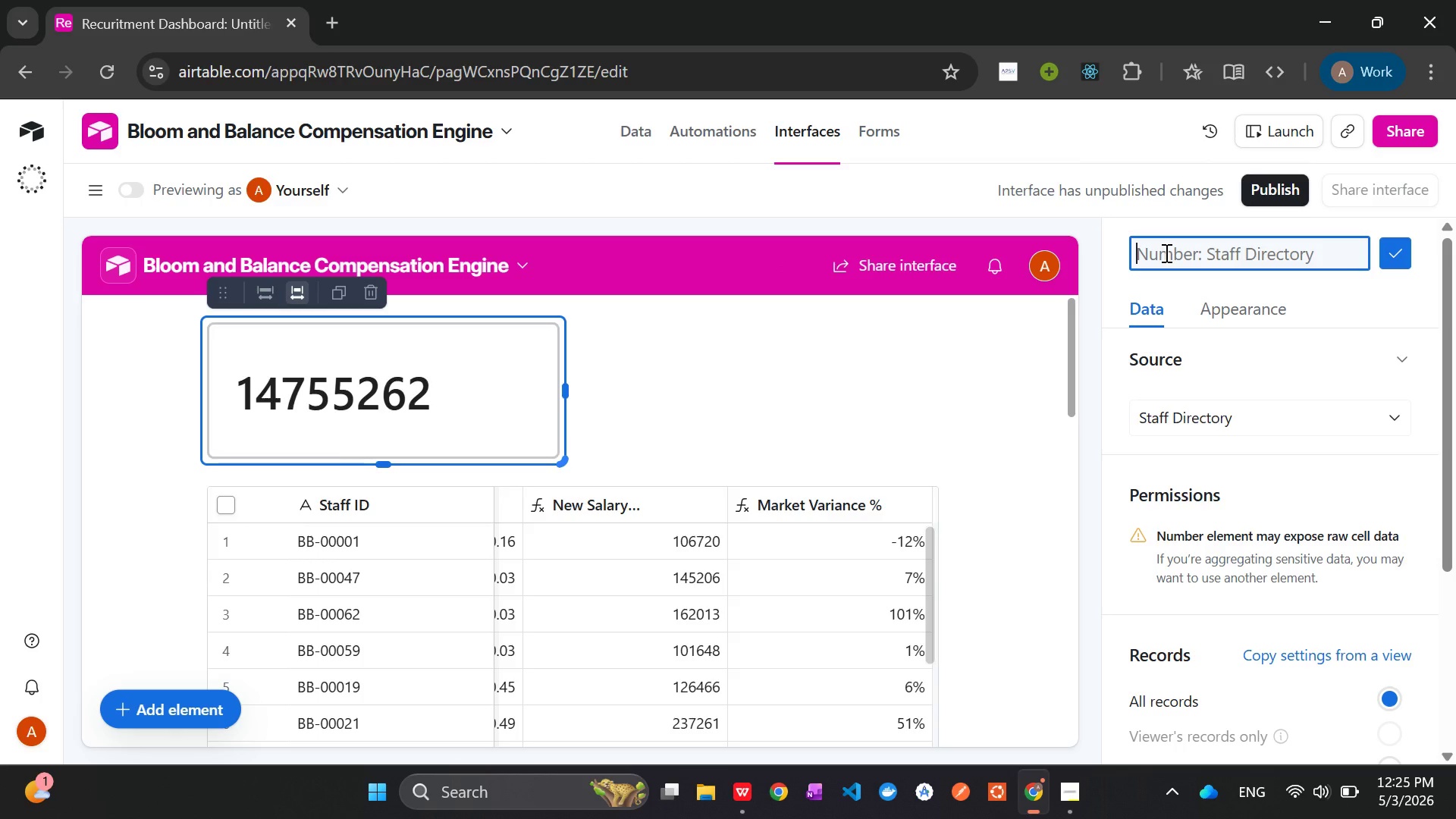 
type(Nw)
key(Backspace)
key(Backspace)
type(Total New Proposed Salary)
 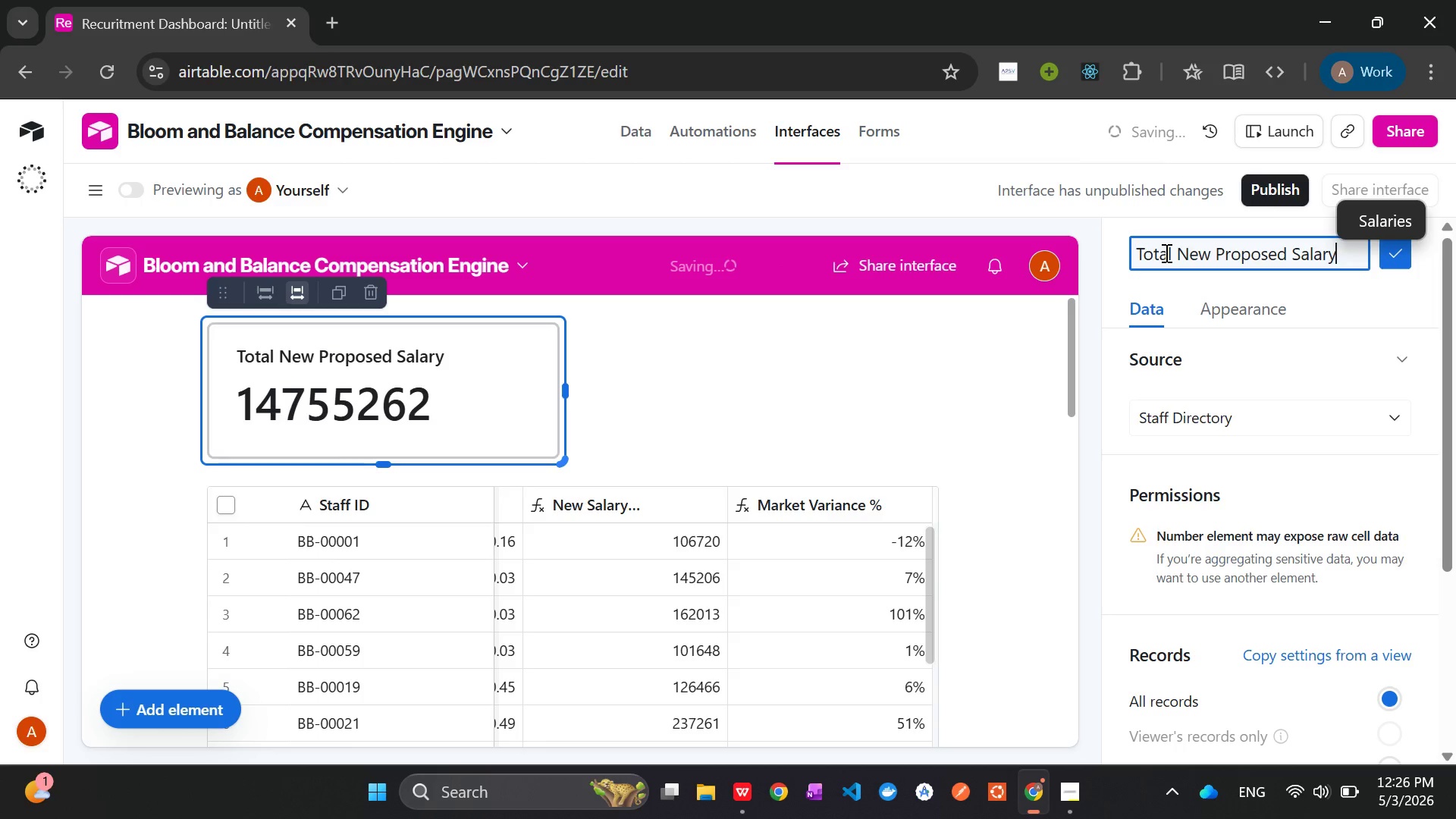 
left_click([1400, 256])
 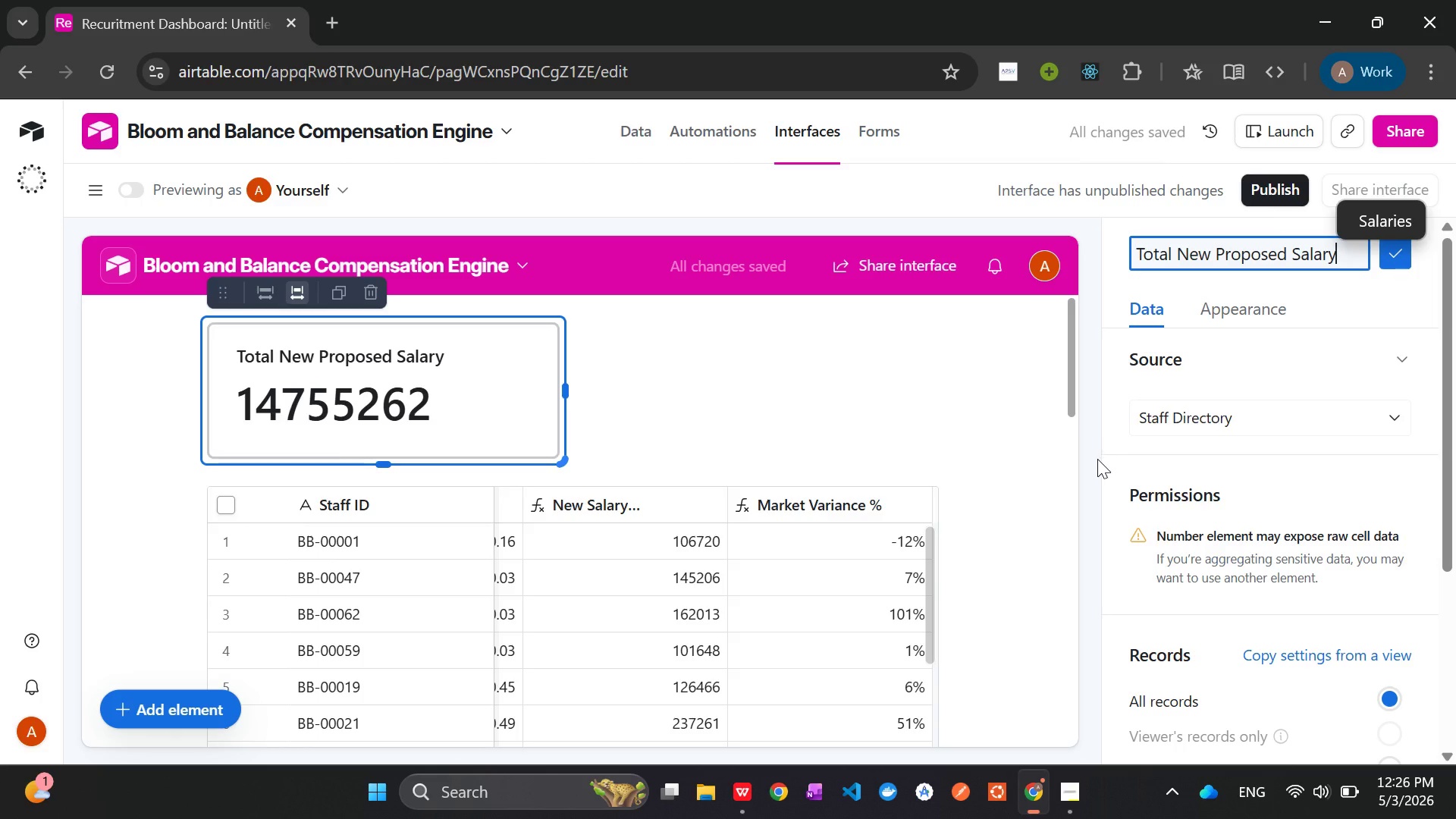 
left_click([1097, 459])
 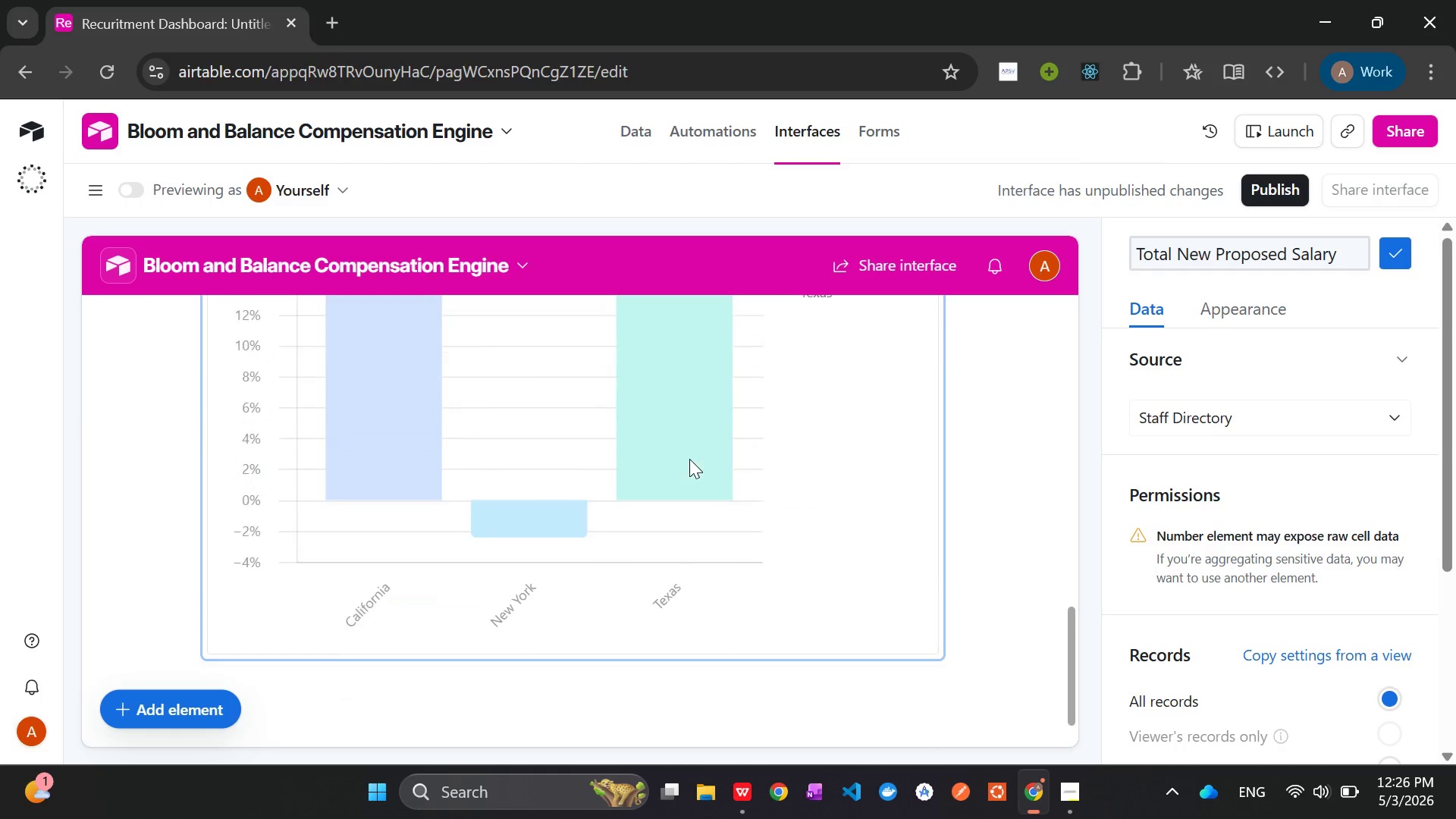 
wait(5.08)
 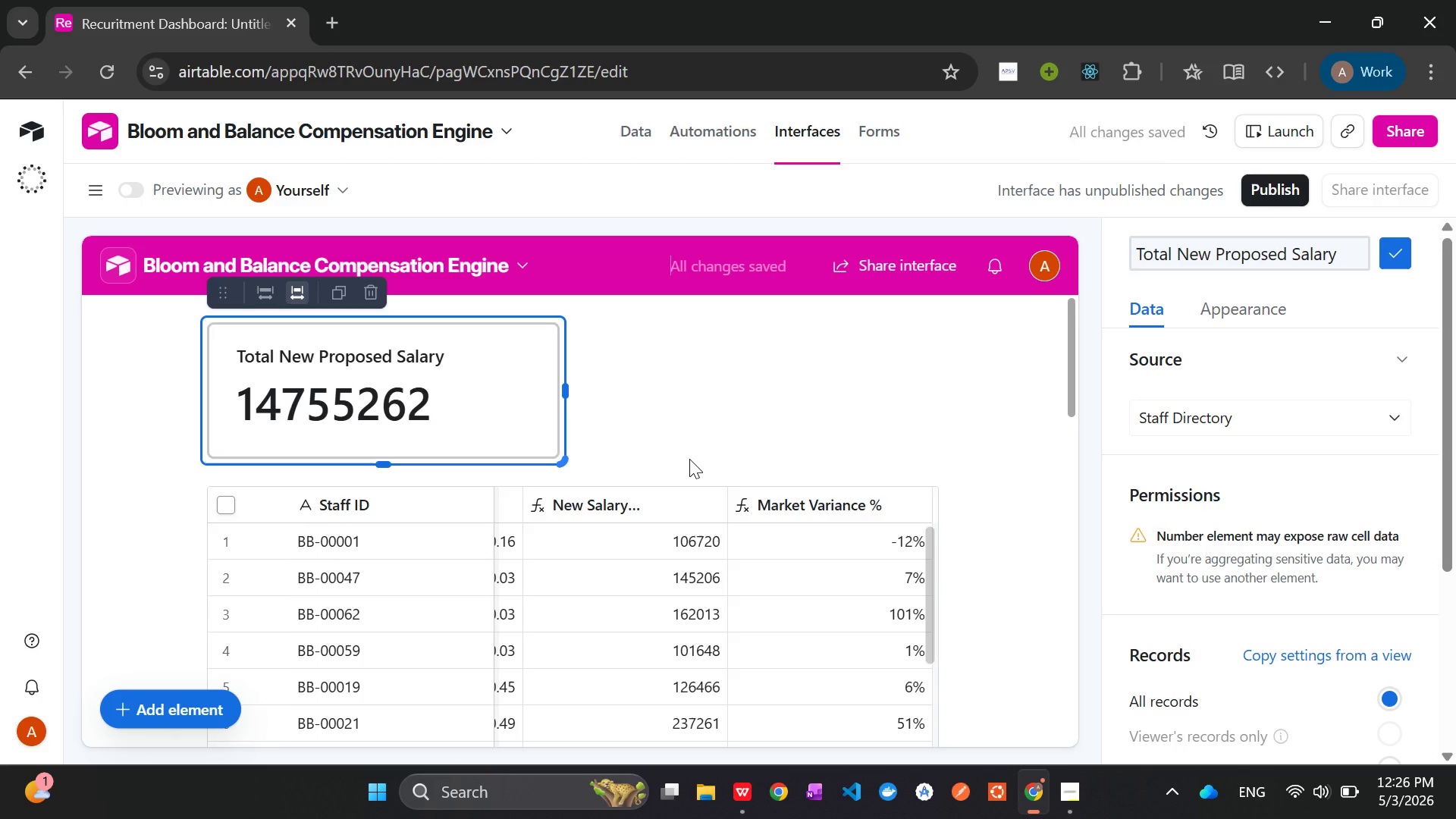 
left_click([689, 459])
 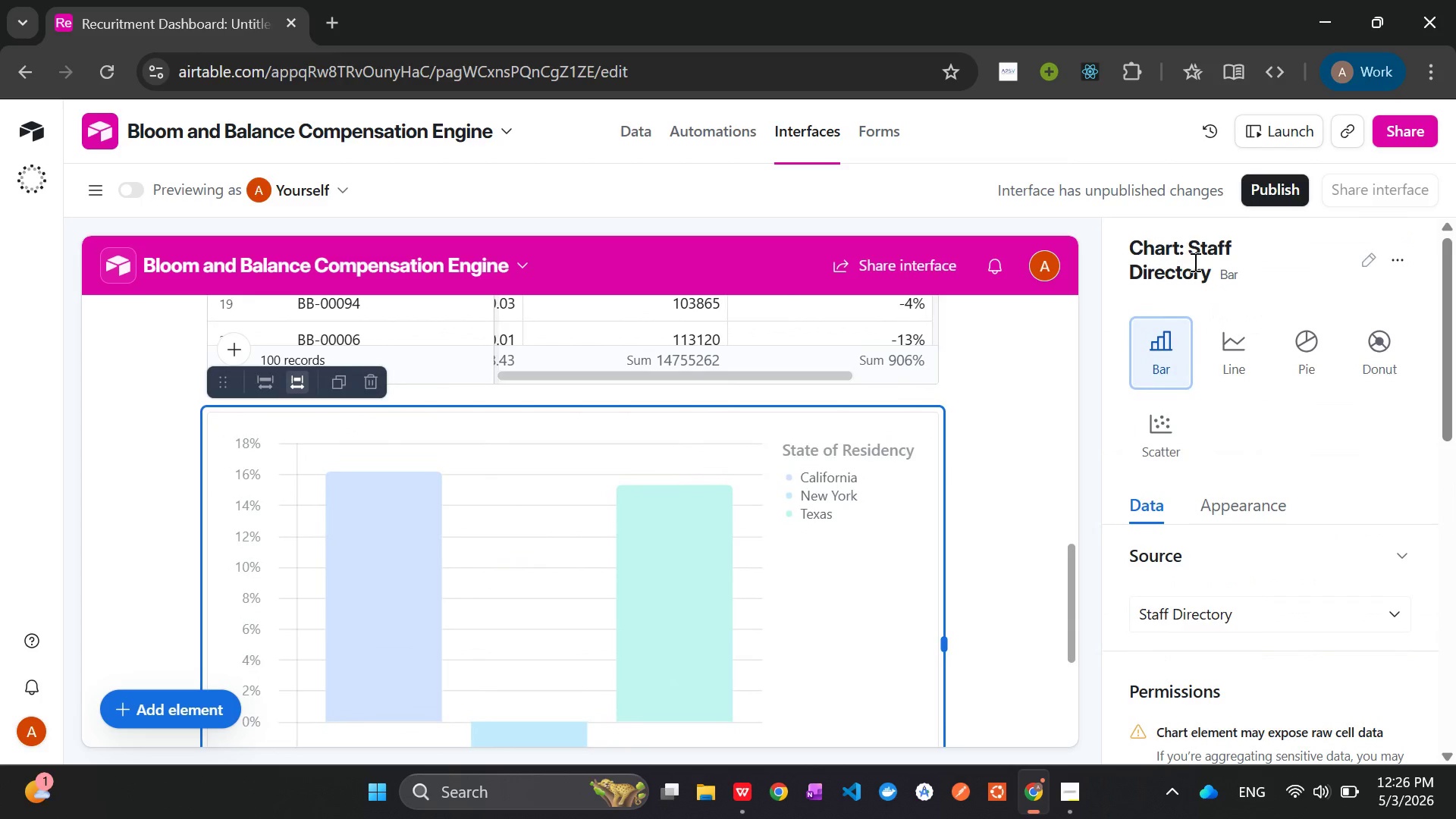 
double_click([1186, 250])
 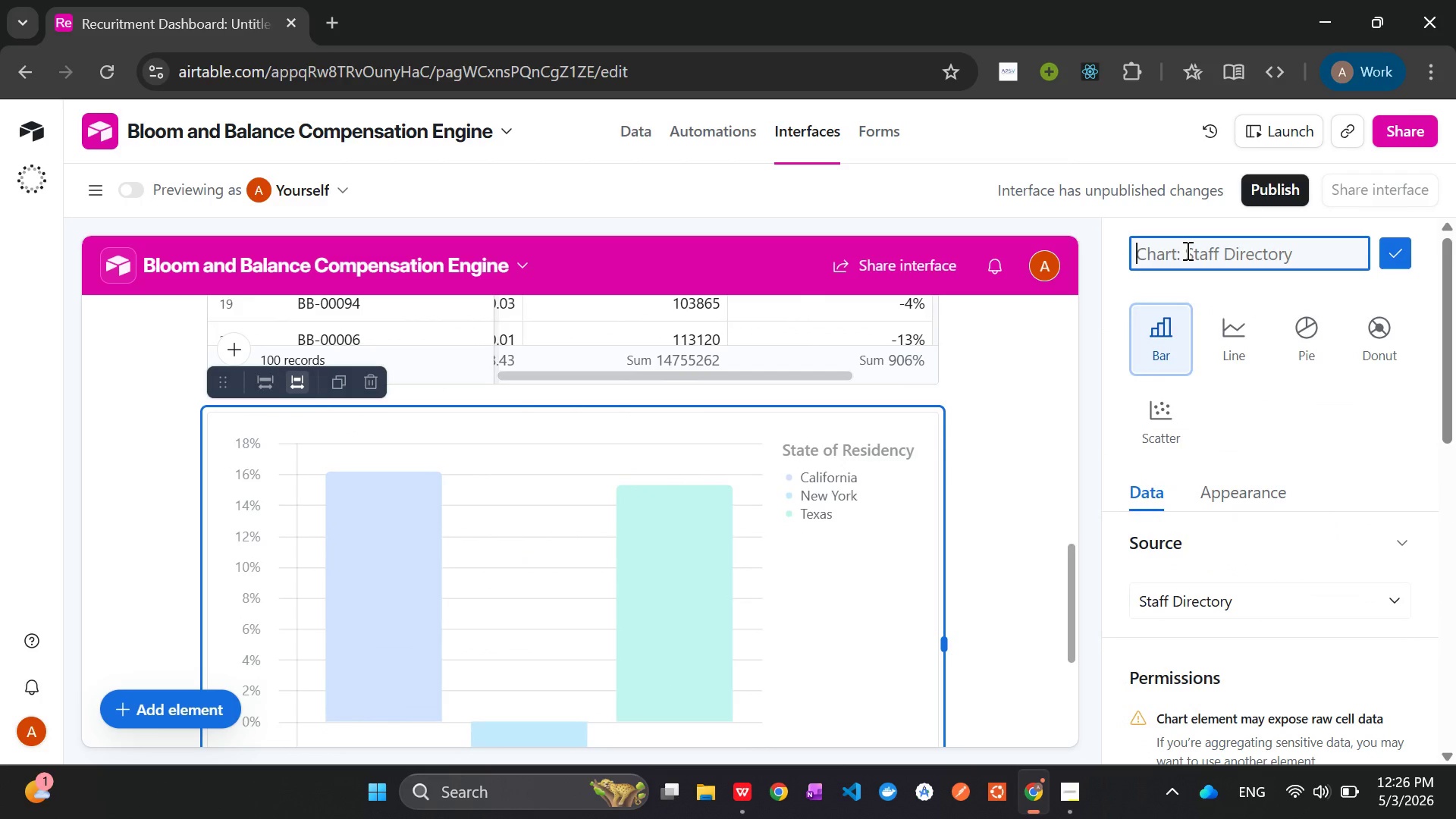 
key(Control+V)
 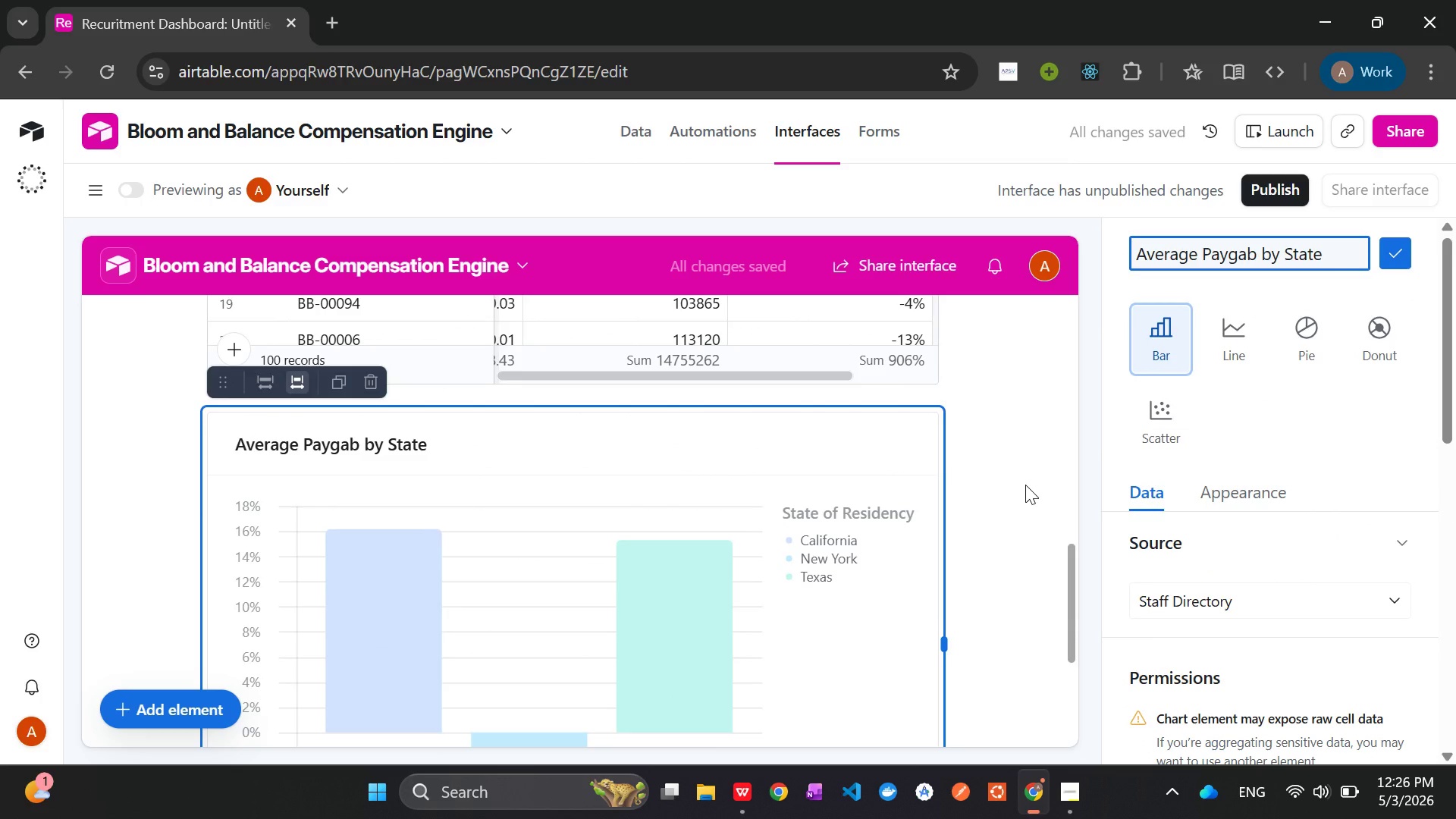 
left_click([1025, 485])
 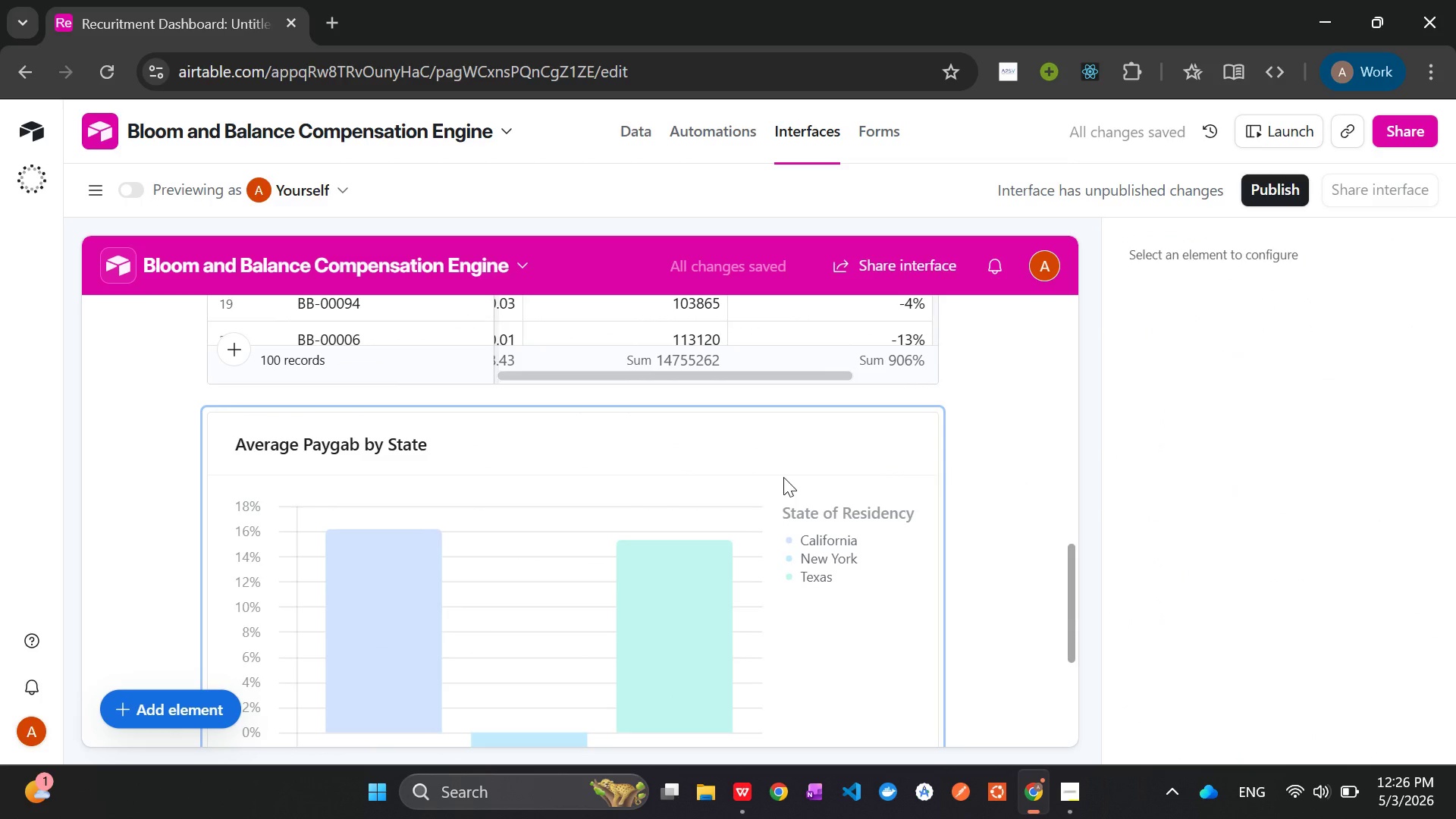 
left_click([781, 478])
 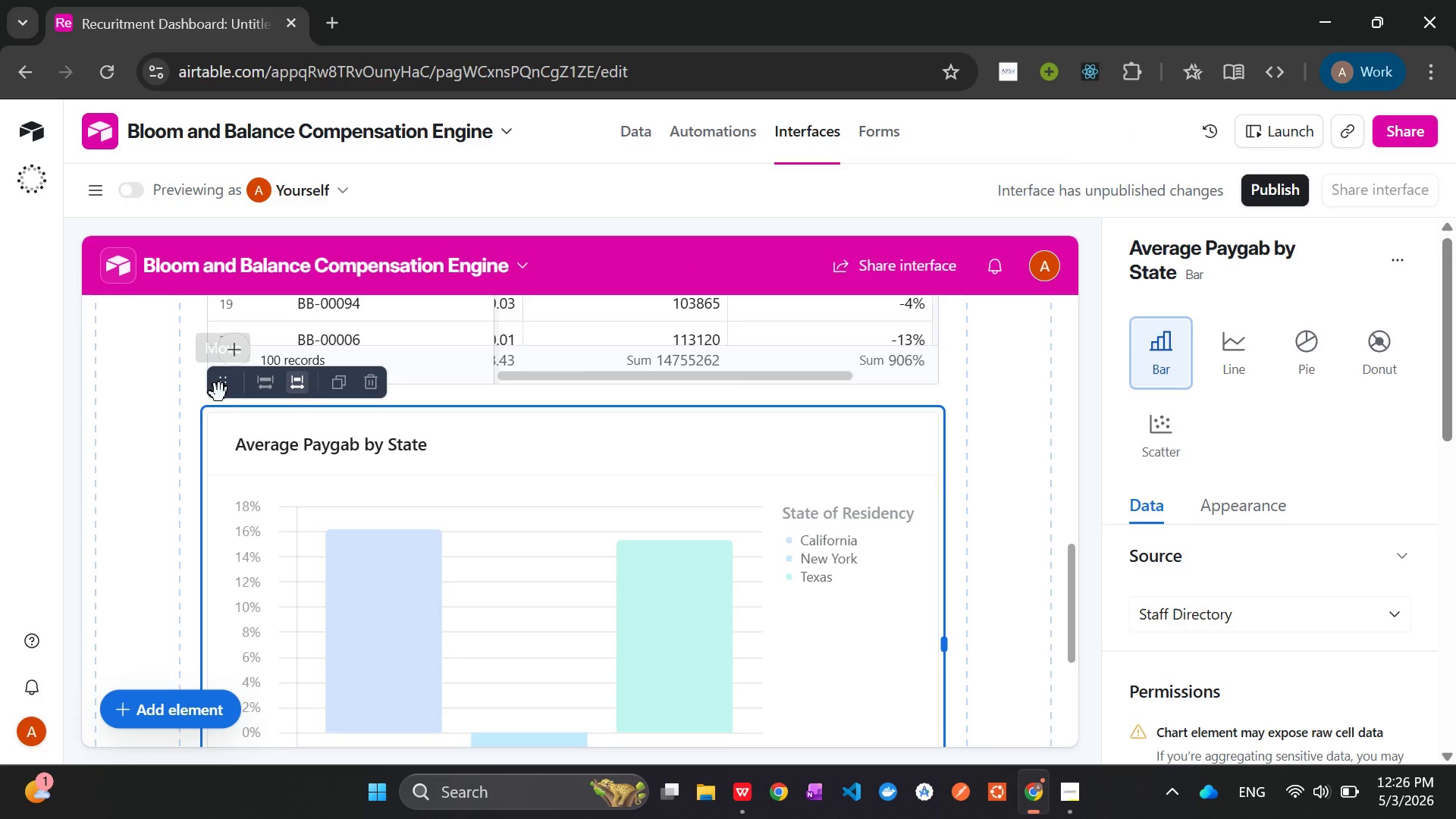 
left_click_drag(start_coordinate=[219, 393], to_coordinate=[504, 472])
 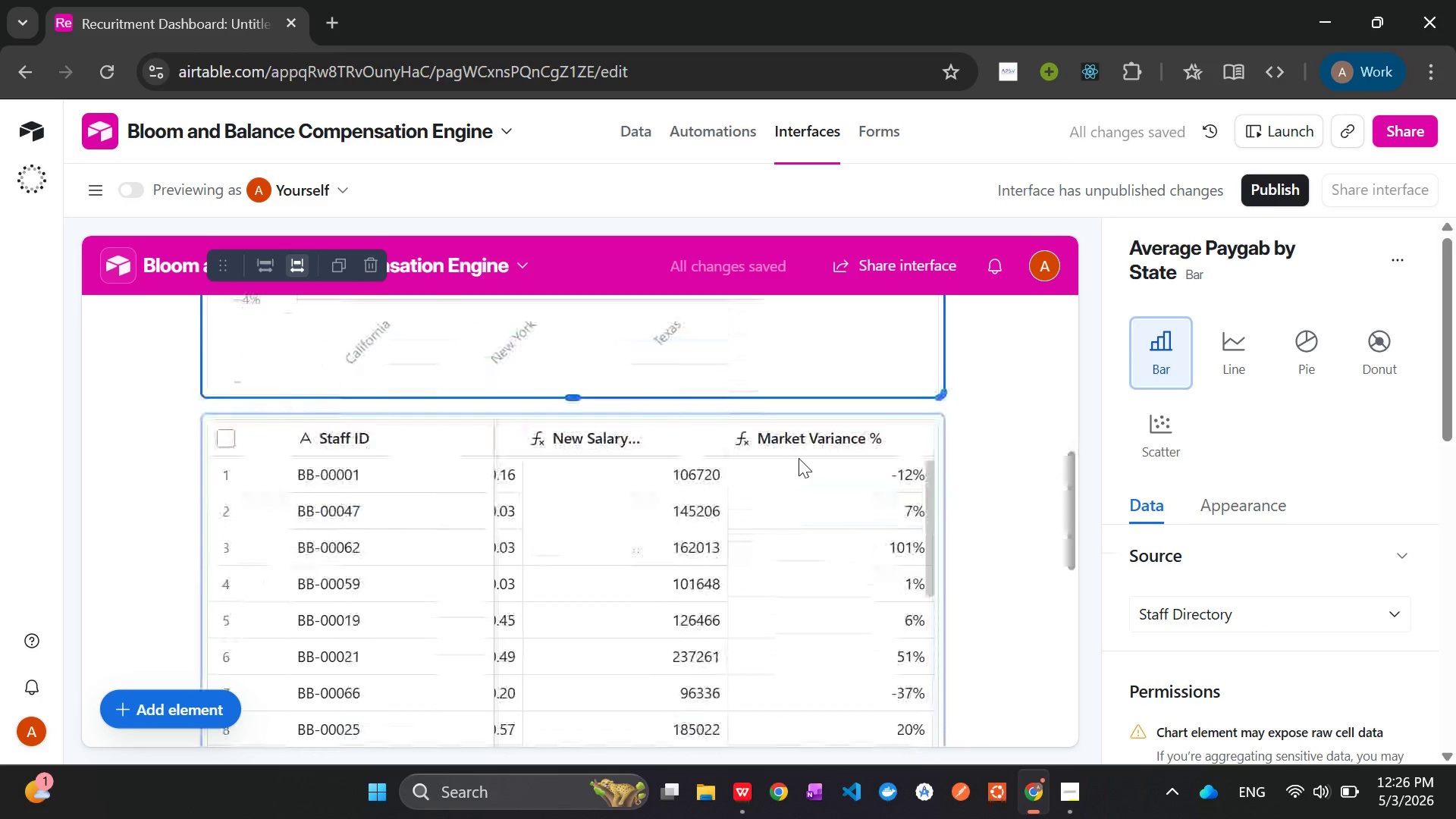 